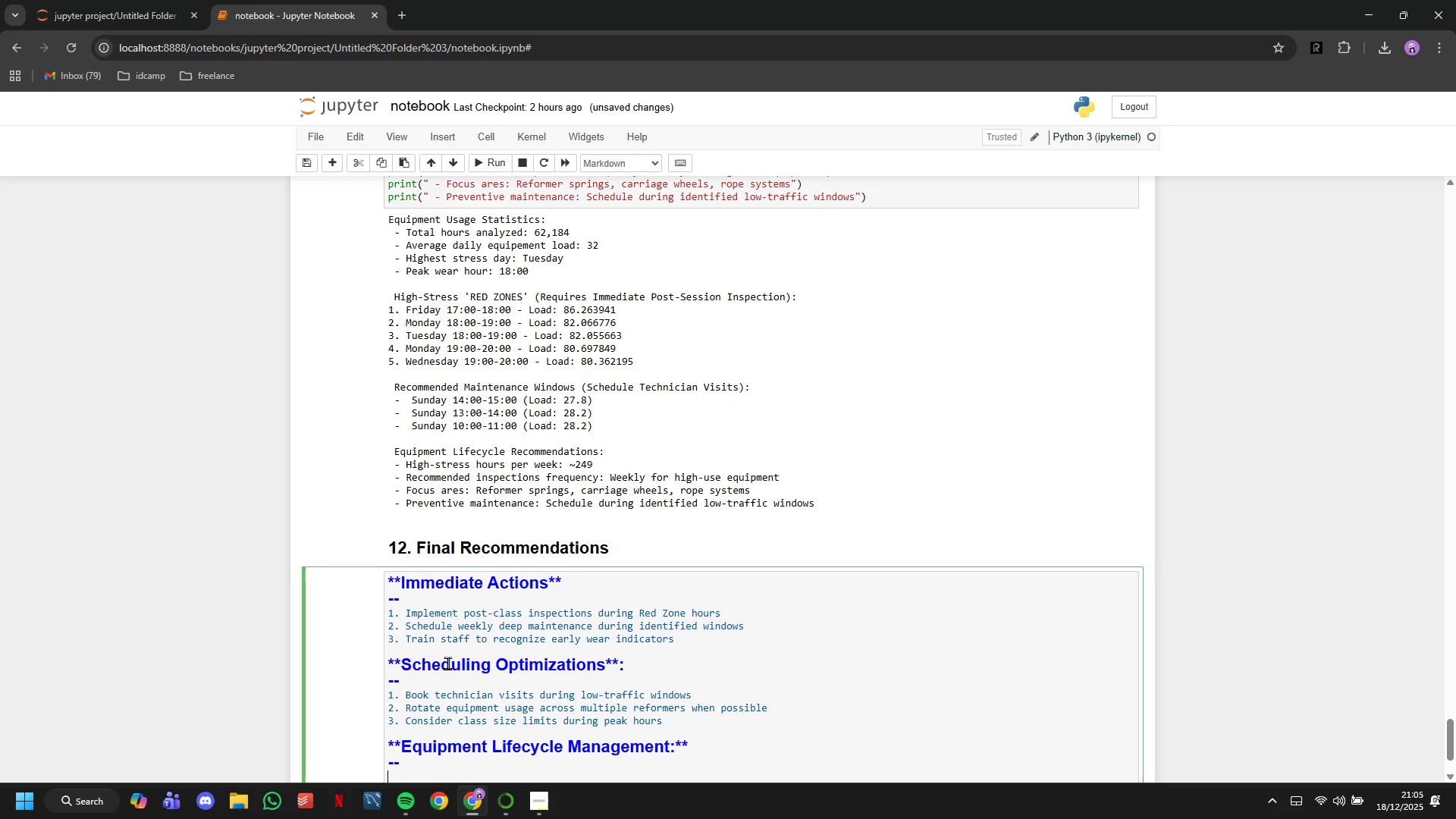 
type(1. Track maintenance logs agains load patterns)
 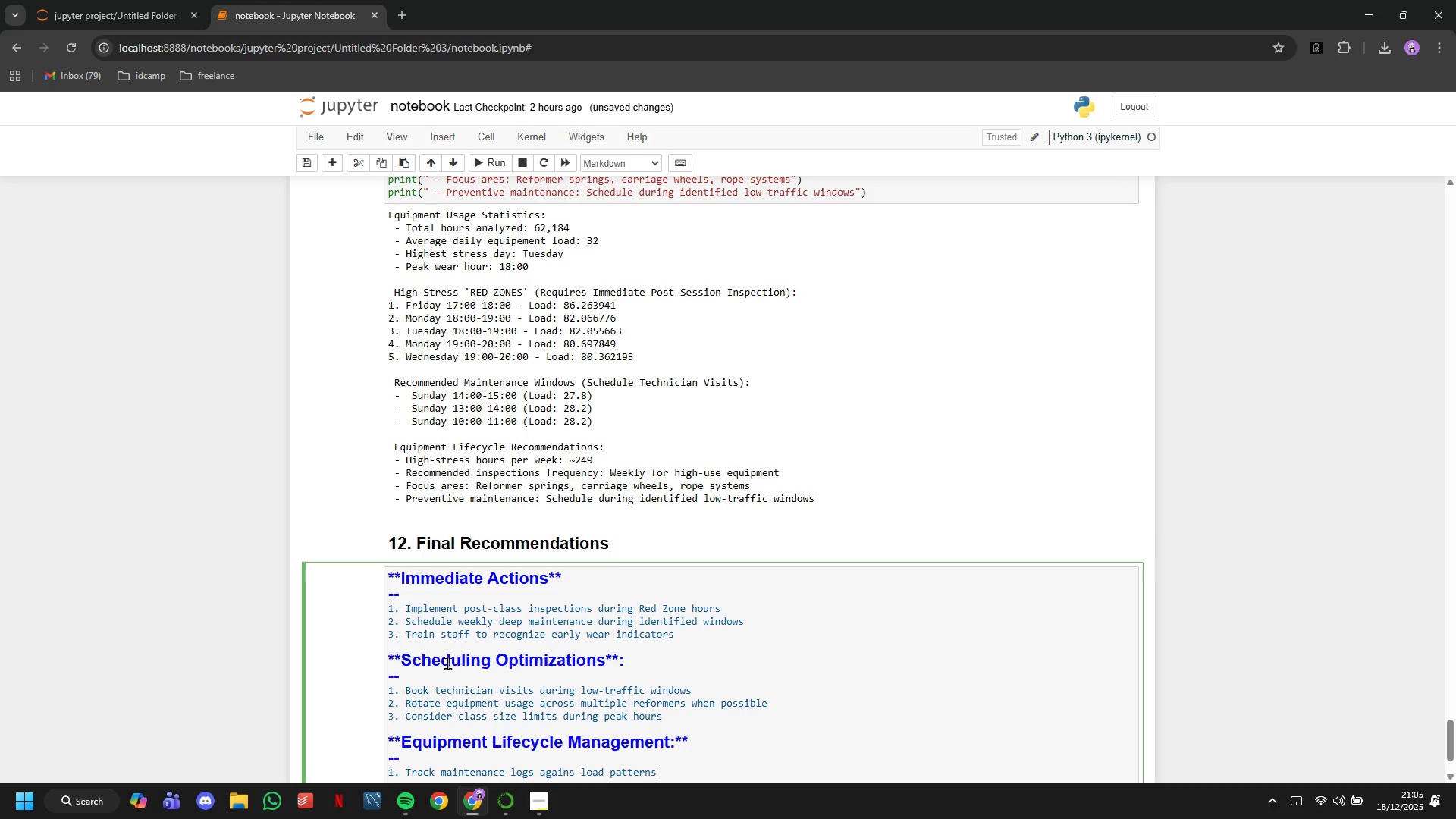 
key(Enter)
 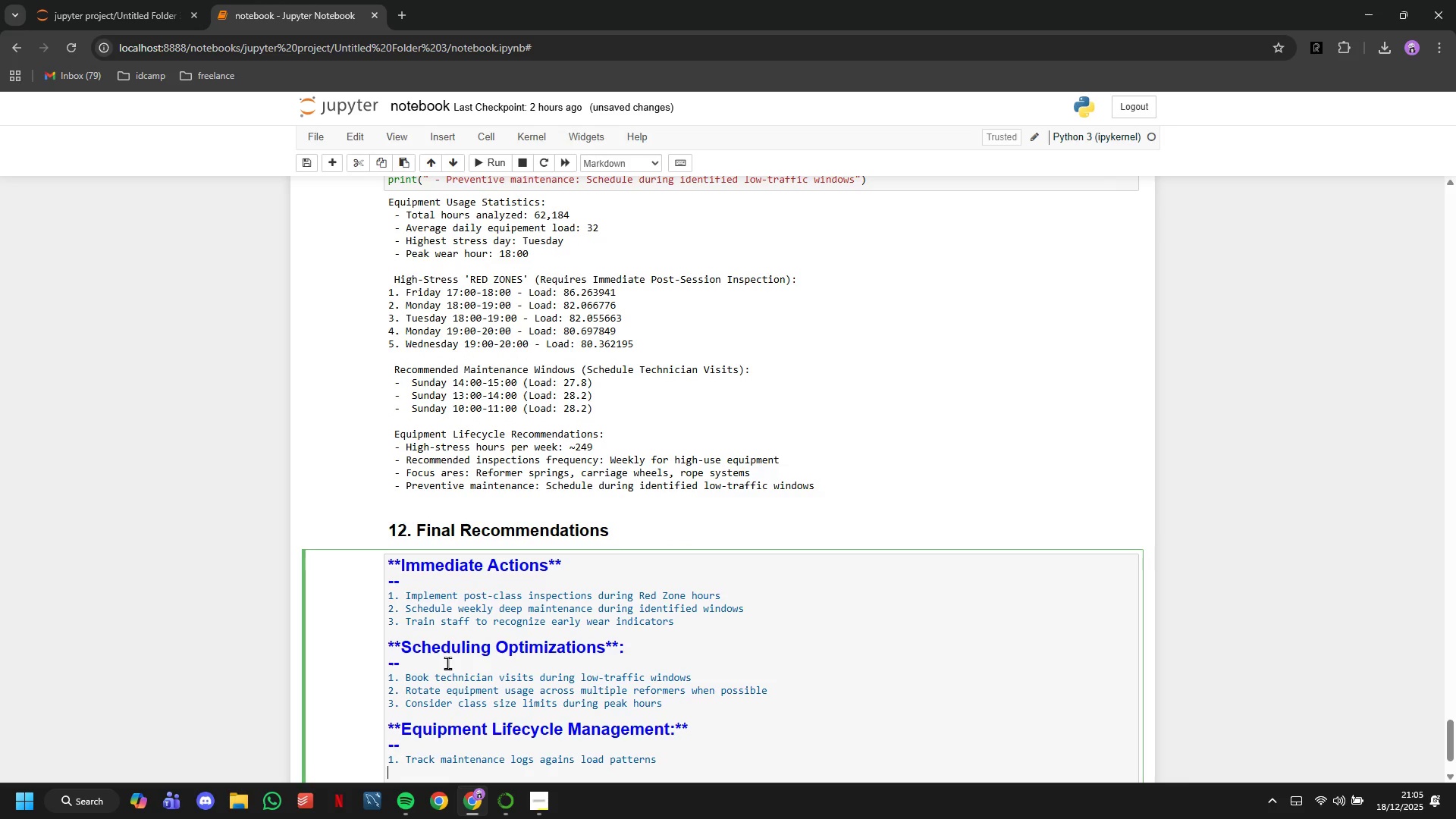 
type(2. Replax)
key(Backspace)
type(ce high-wear components proactib)
key(Backspace)
type(vely)
 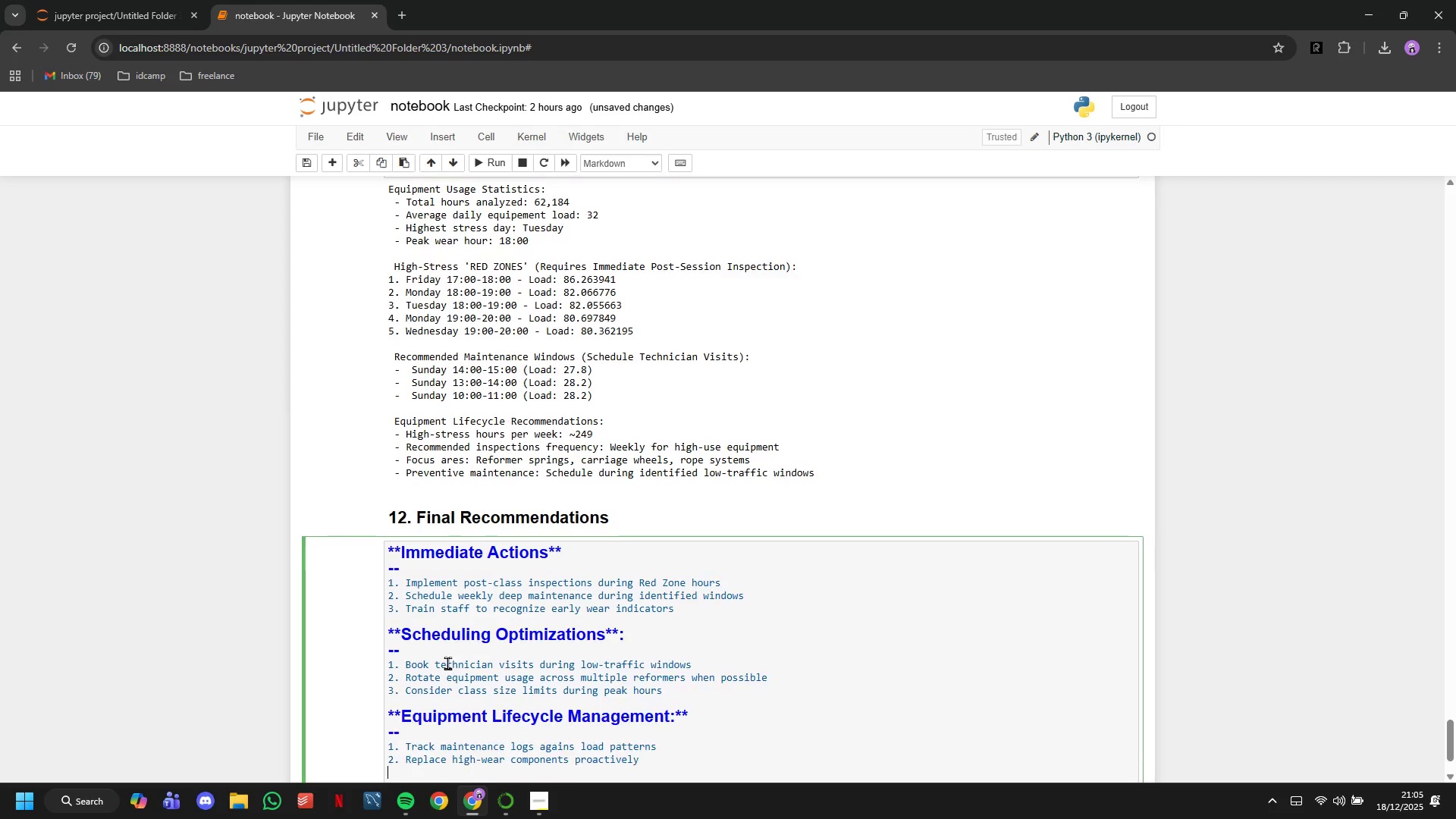 
key(Enter)
 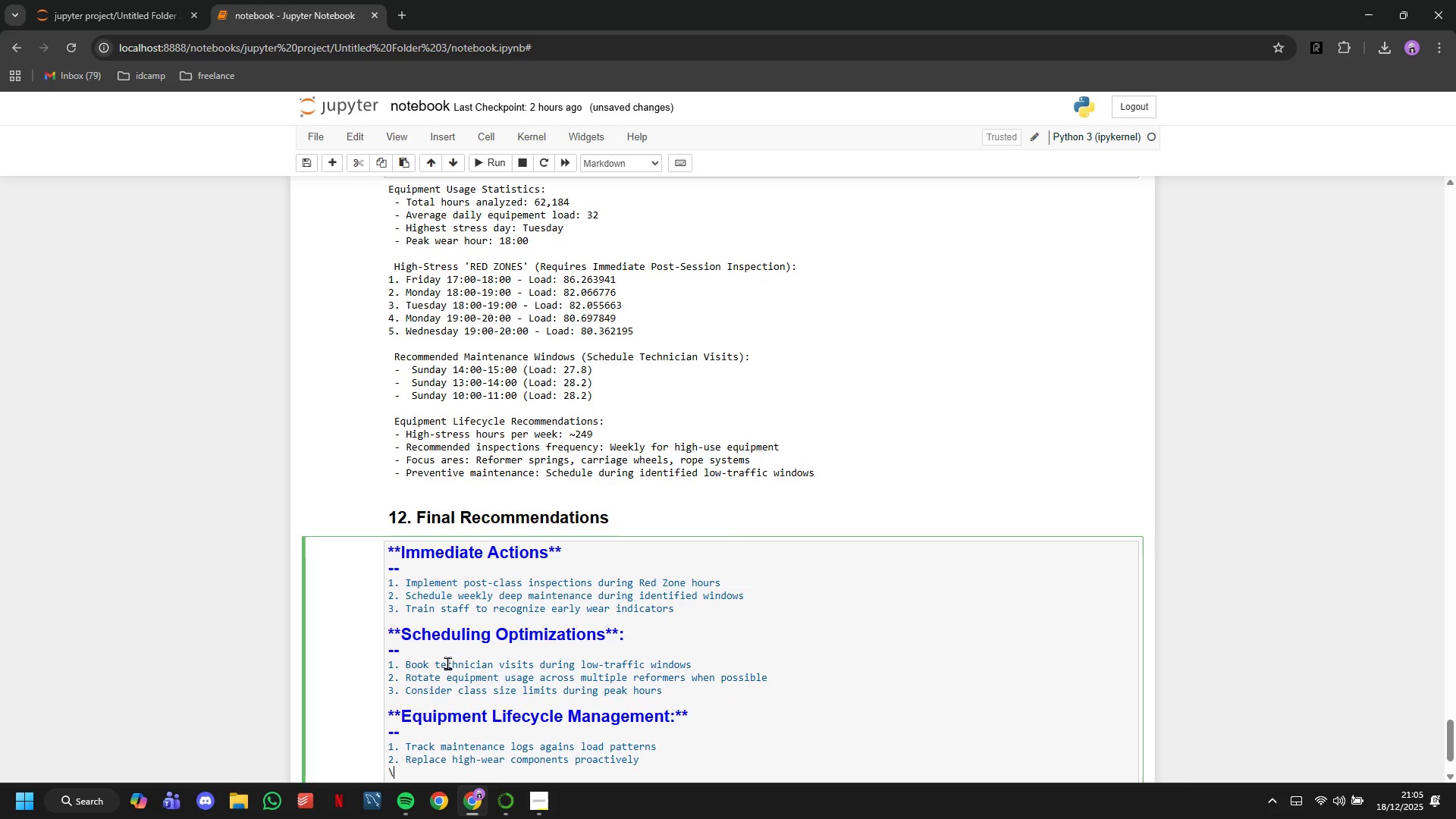 
type(\)
key(Backspace)
type(3. Budget fopr)
key(Backspace)
key(Backspace)
type(r accelerated ww)
key(Backspace)
type(ear on peak-hour equipment)
 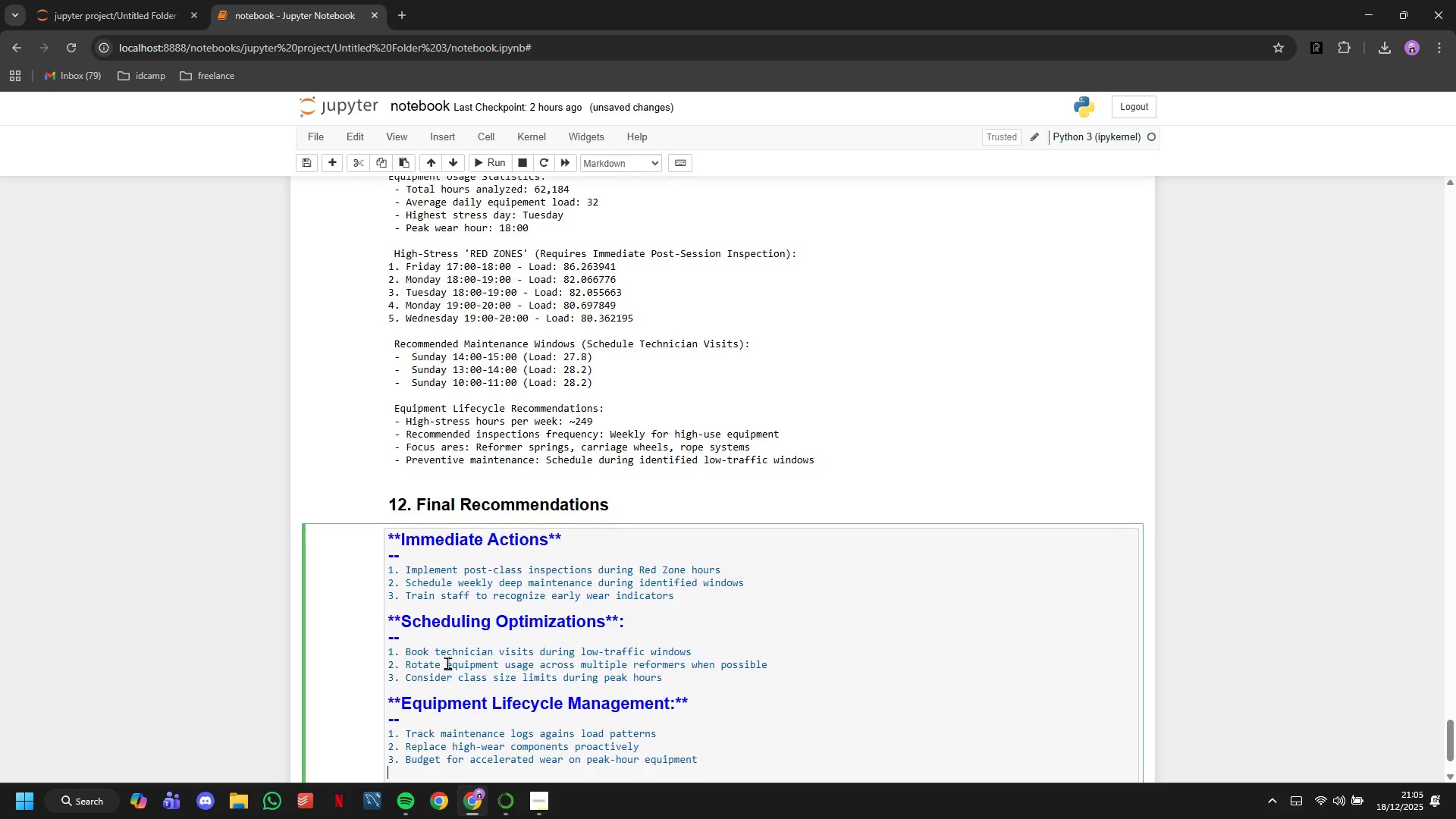 
key(Enter)
 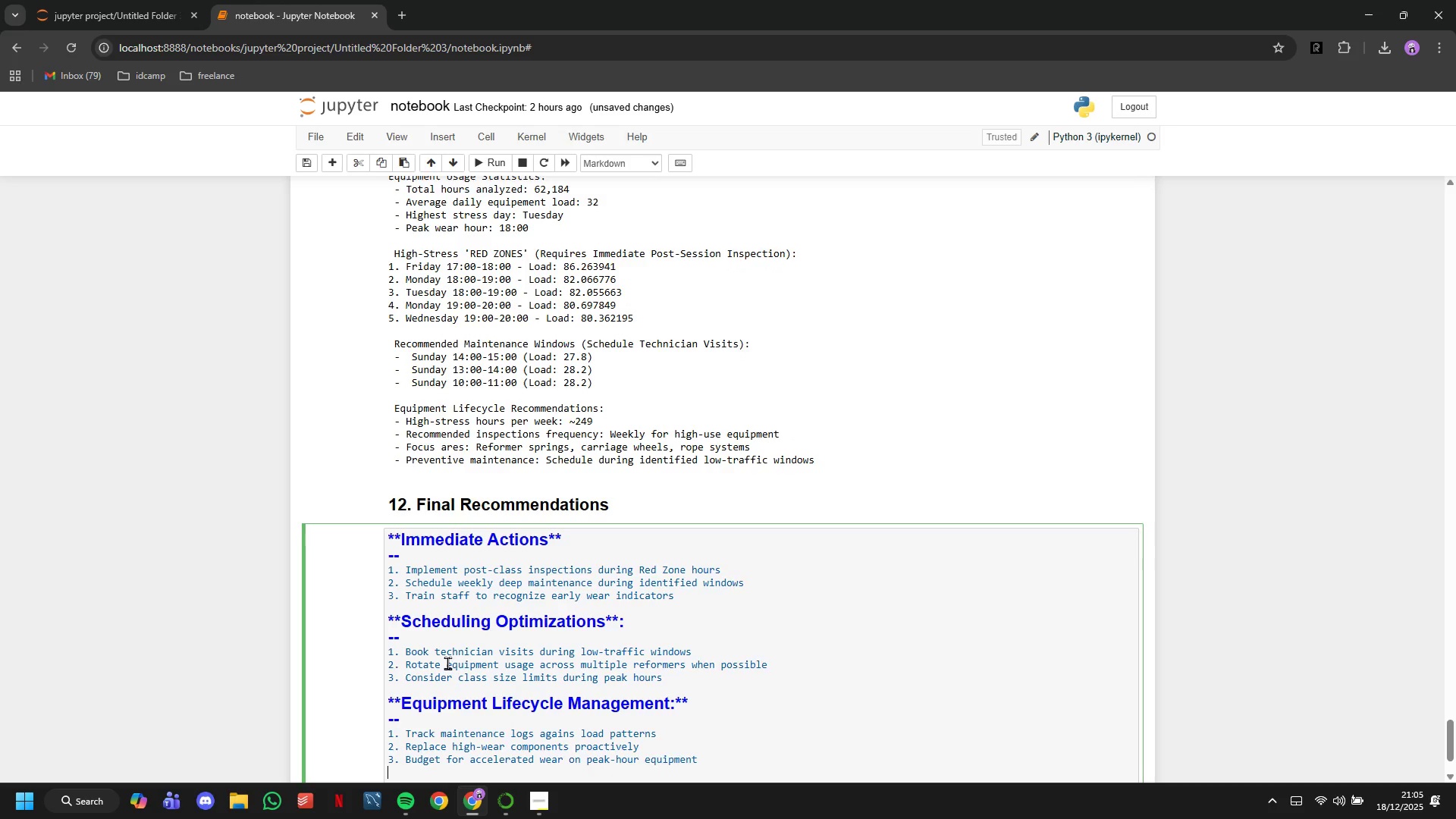 
key(Enter)
 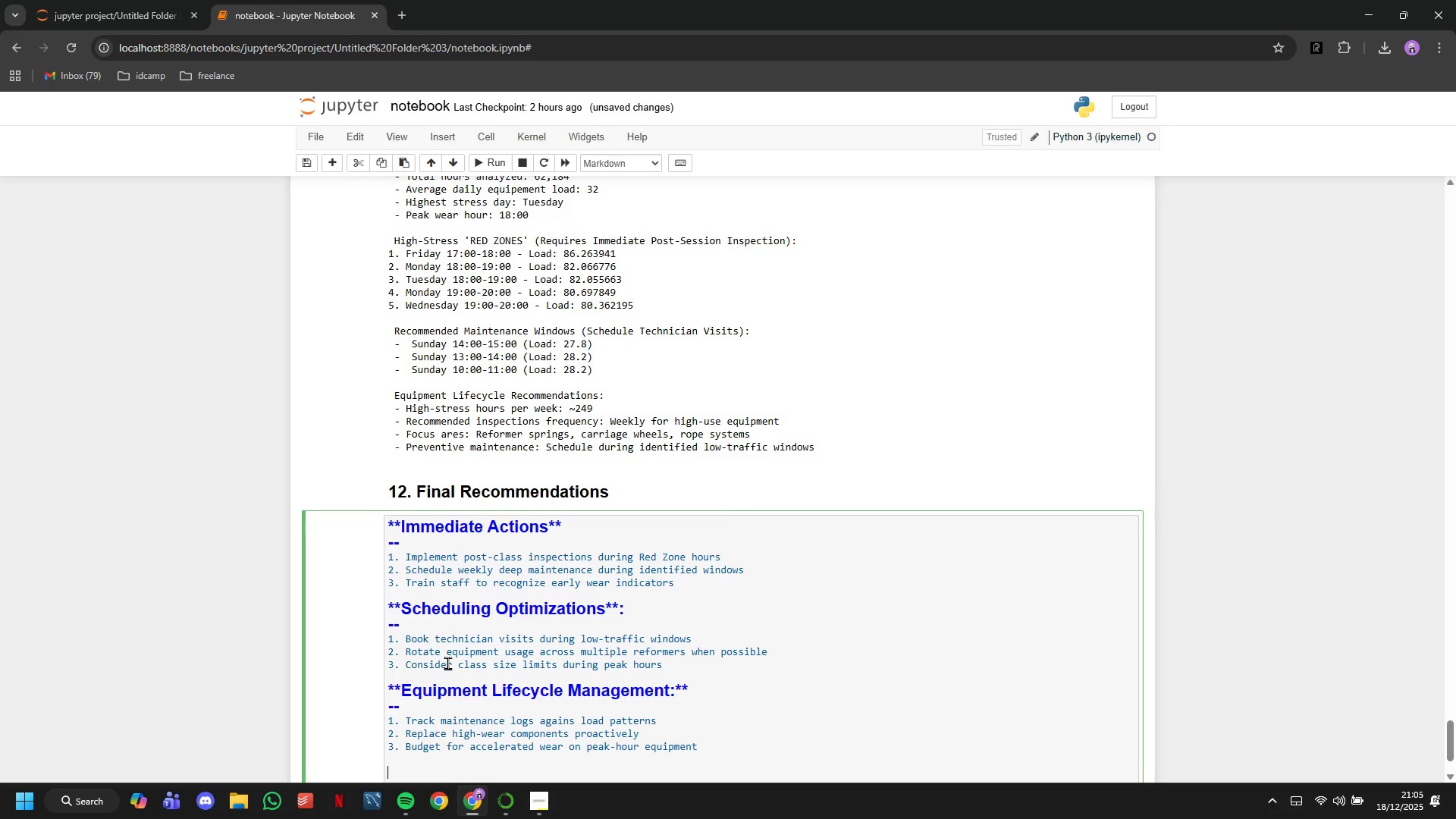 
type(**Monitoring & Adjustment**:)
 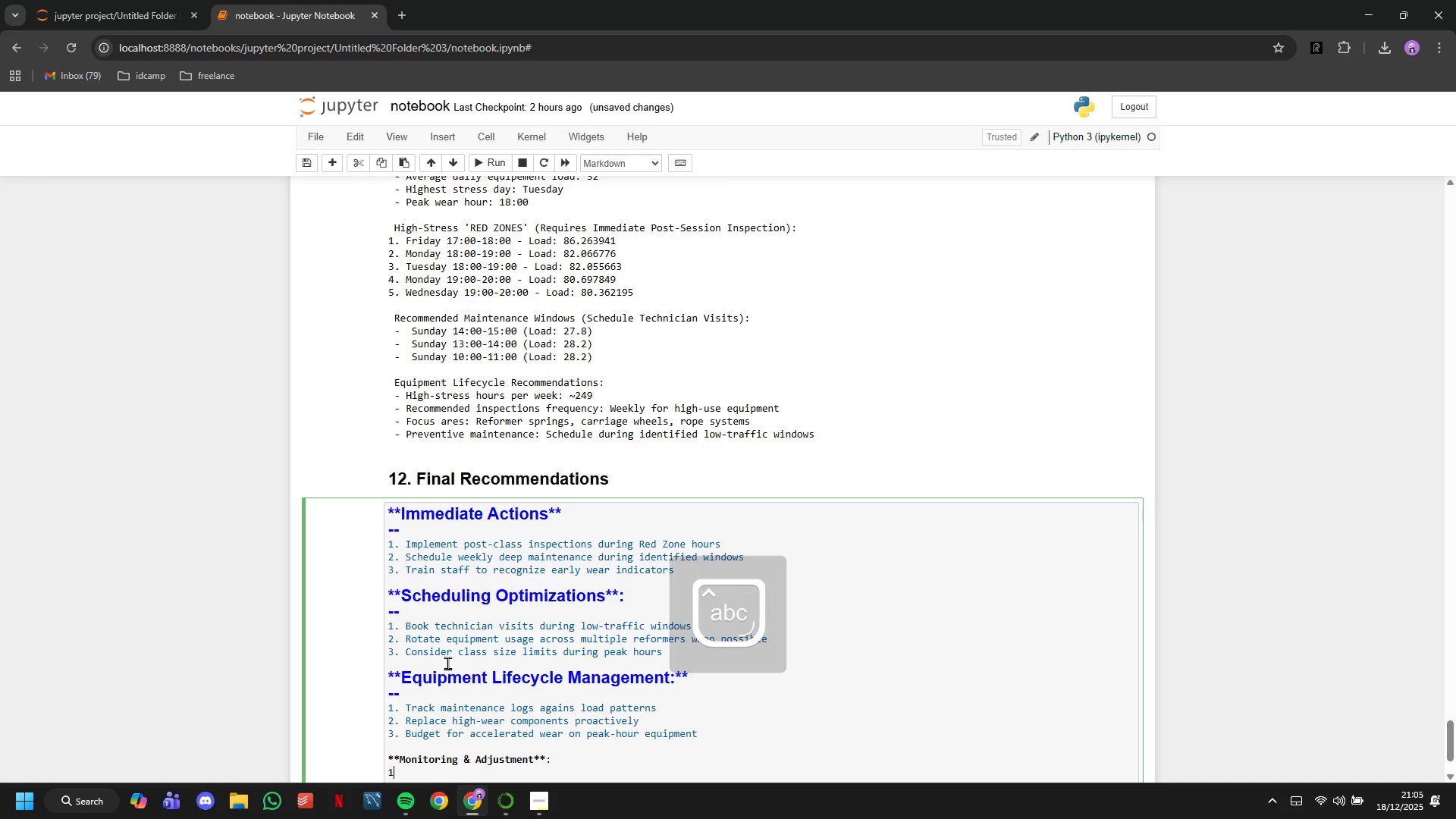 
 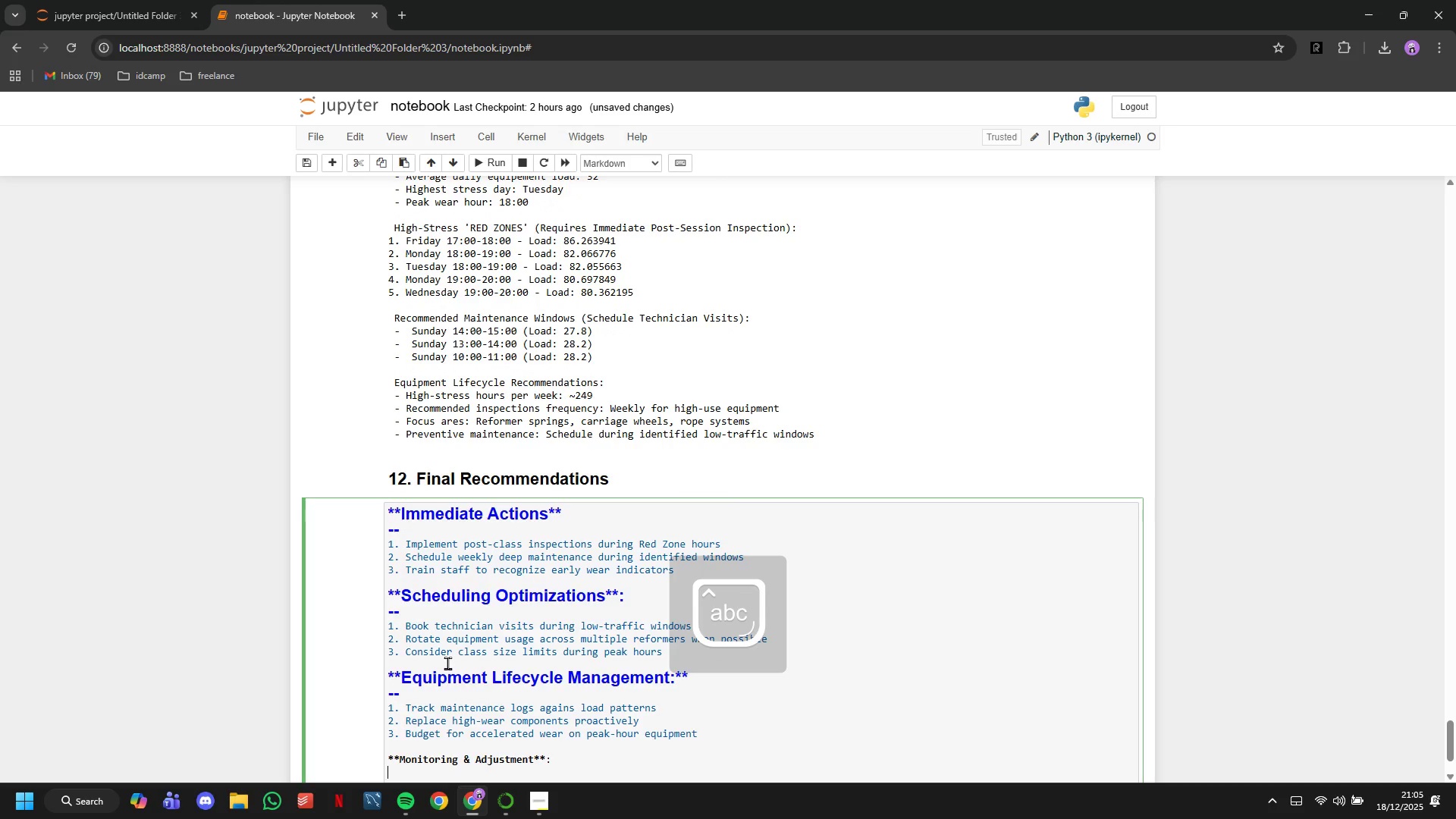 
key(Enter)
 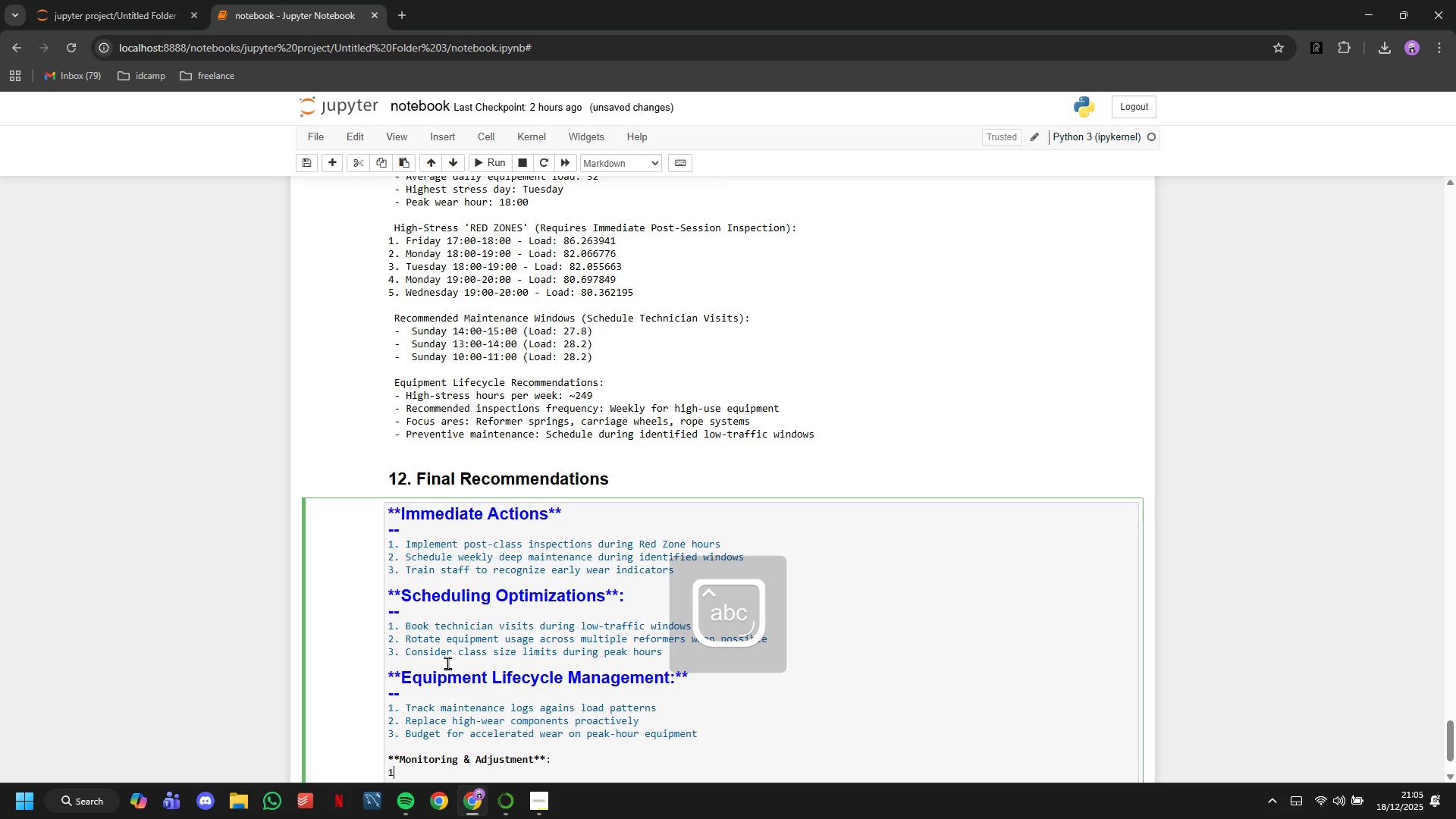 
key(1)
 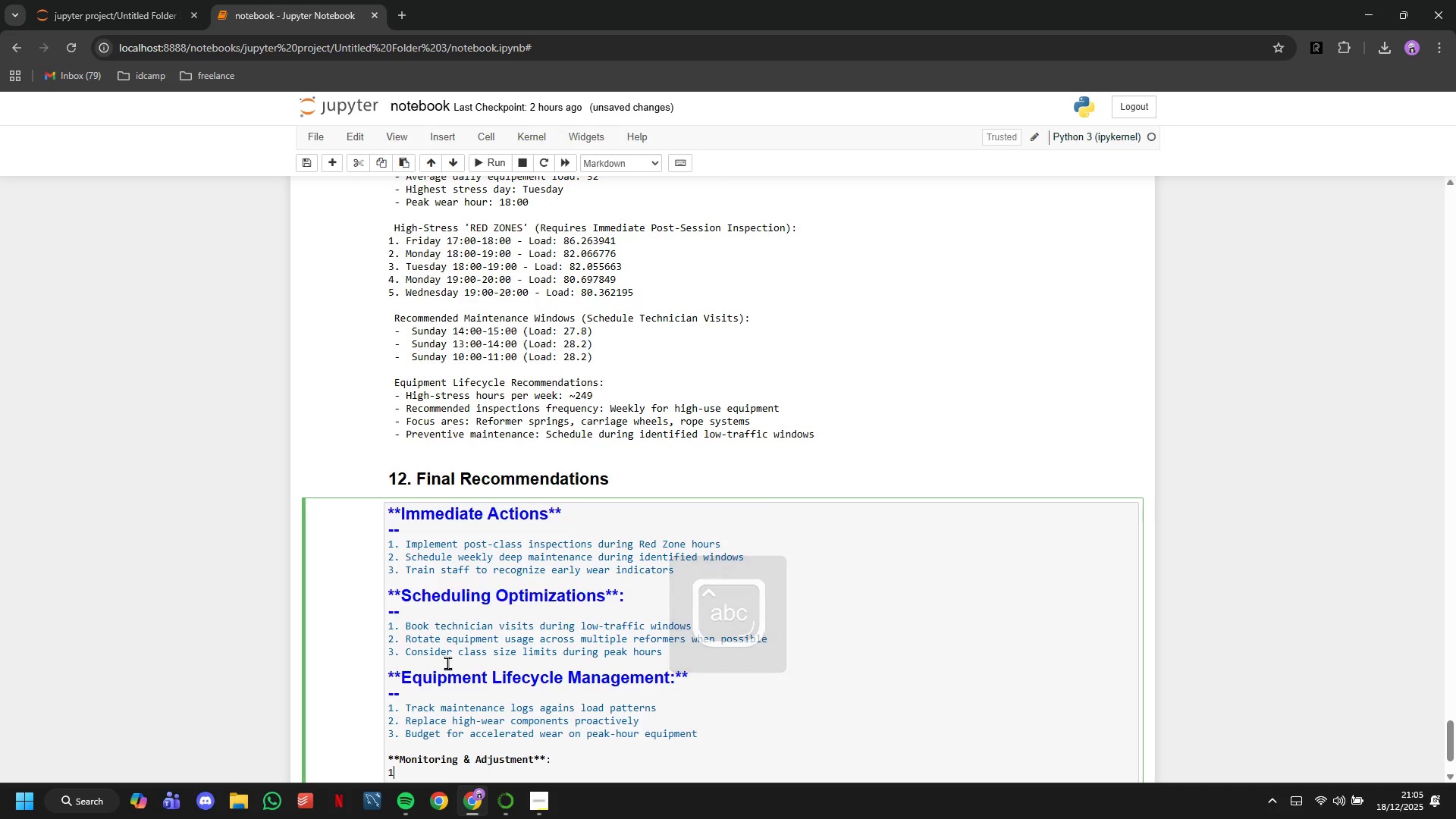 
key(Backspace)
 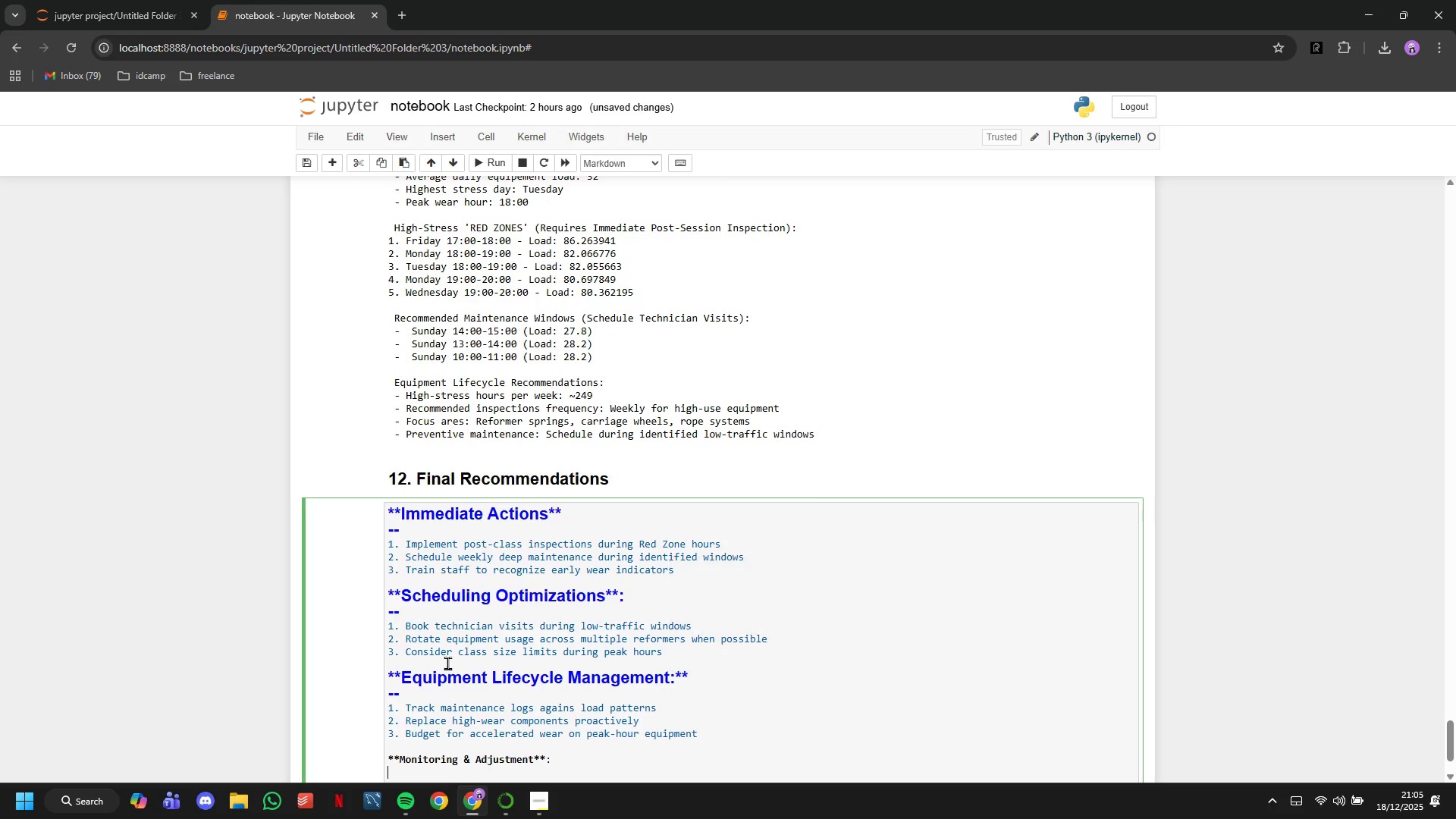 
key(Minus)
 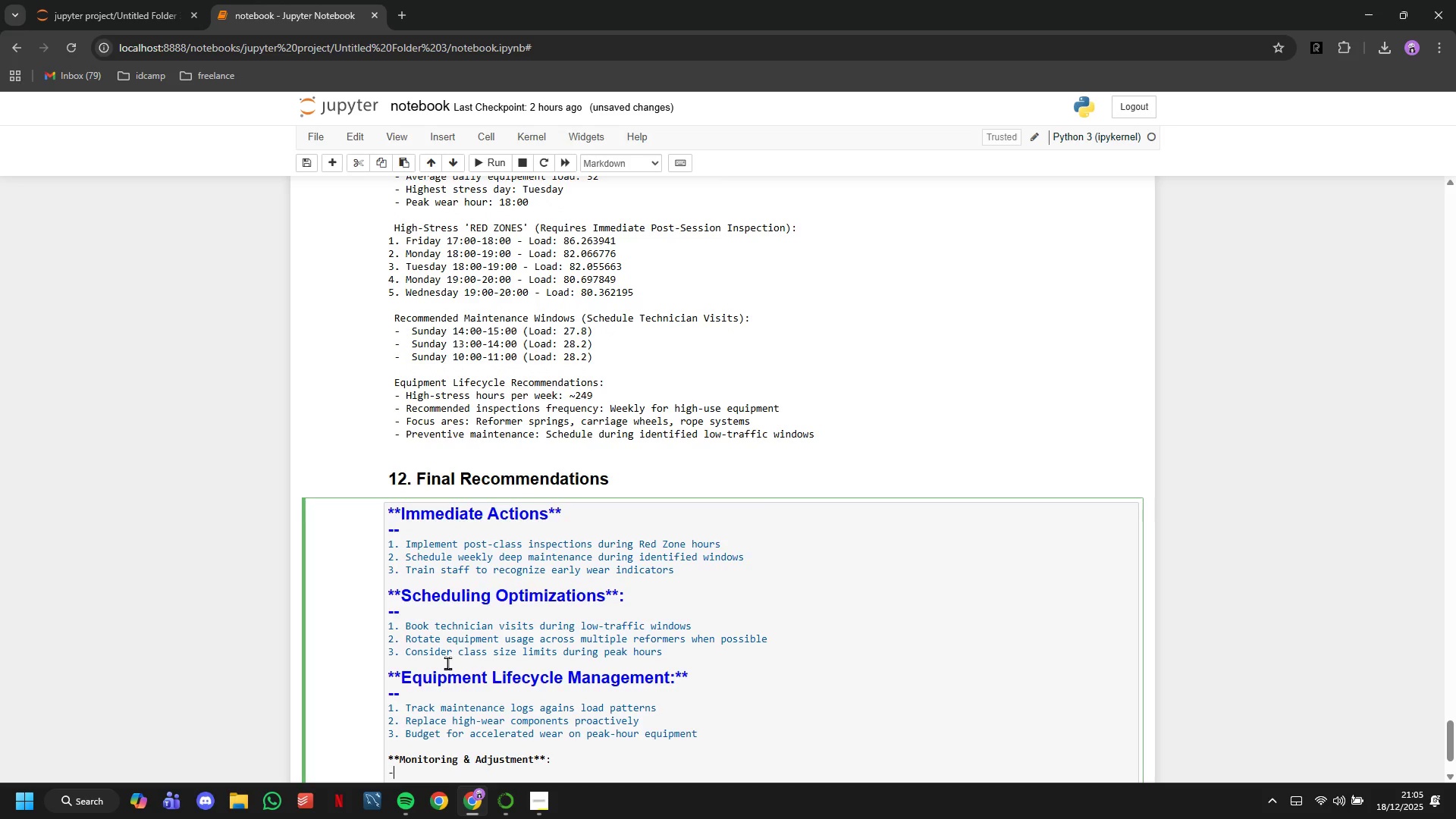 
key(Minus)
 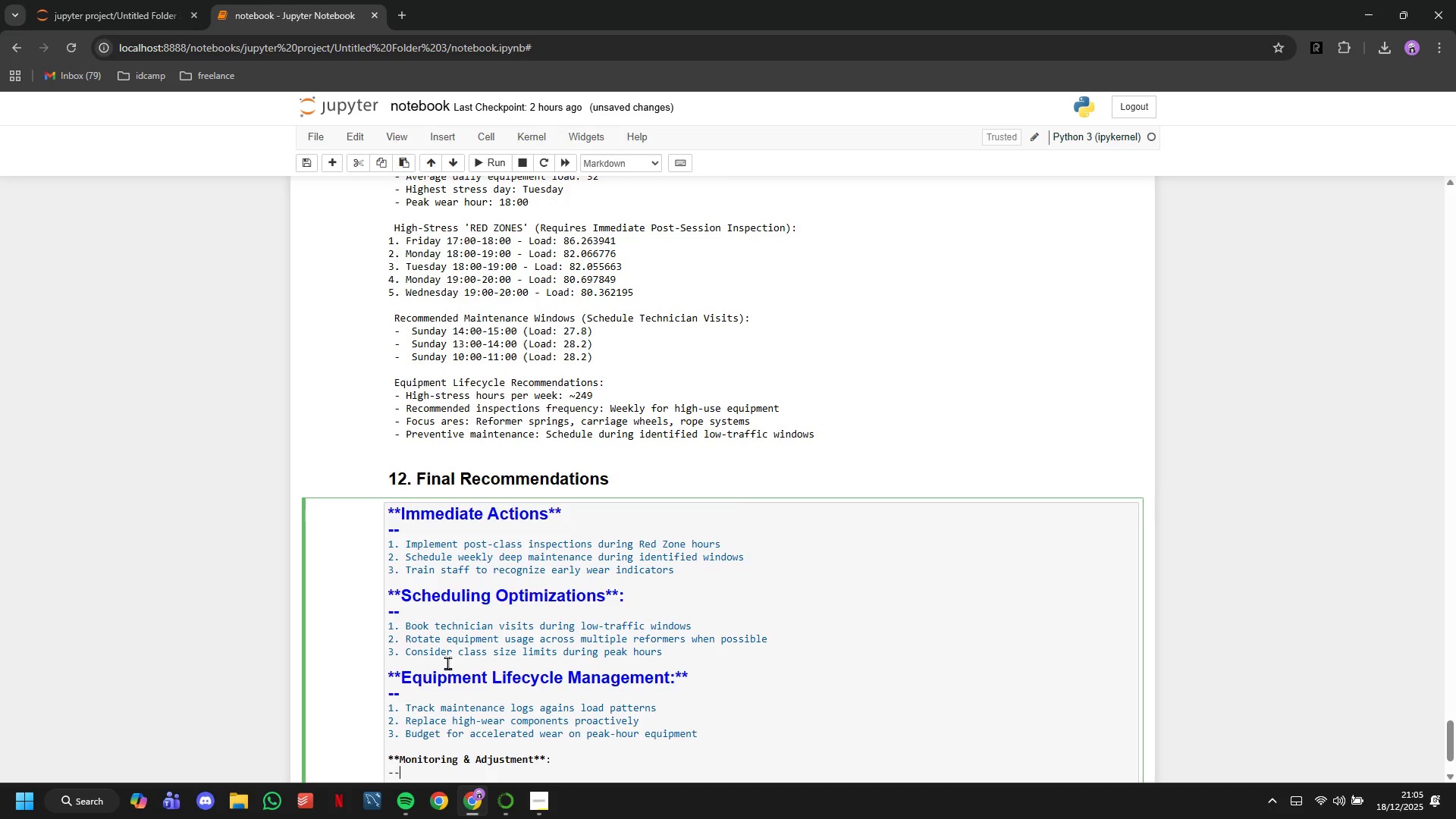 
key(Enter)
 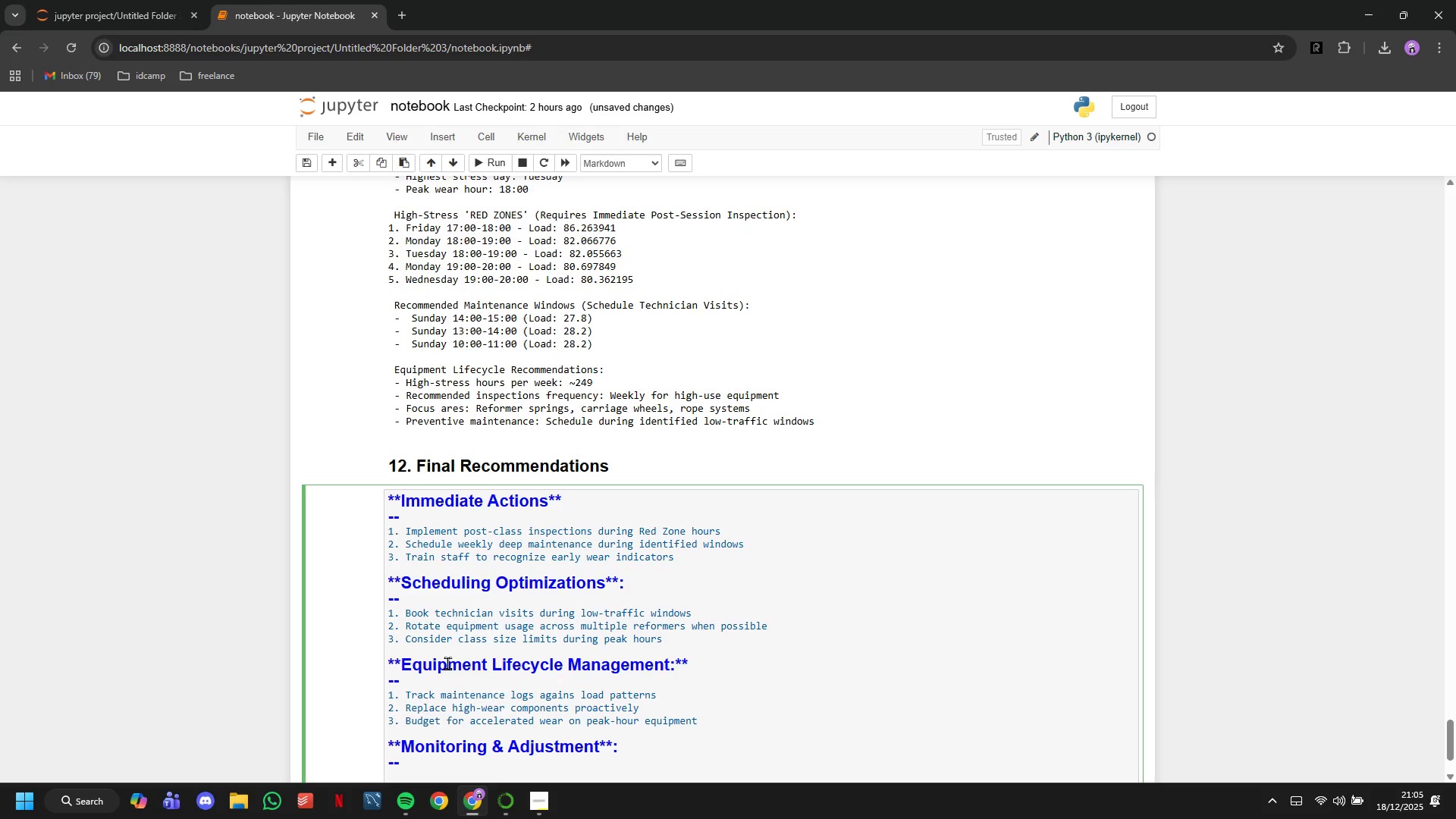 
key(1)
 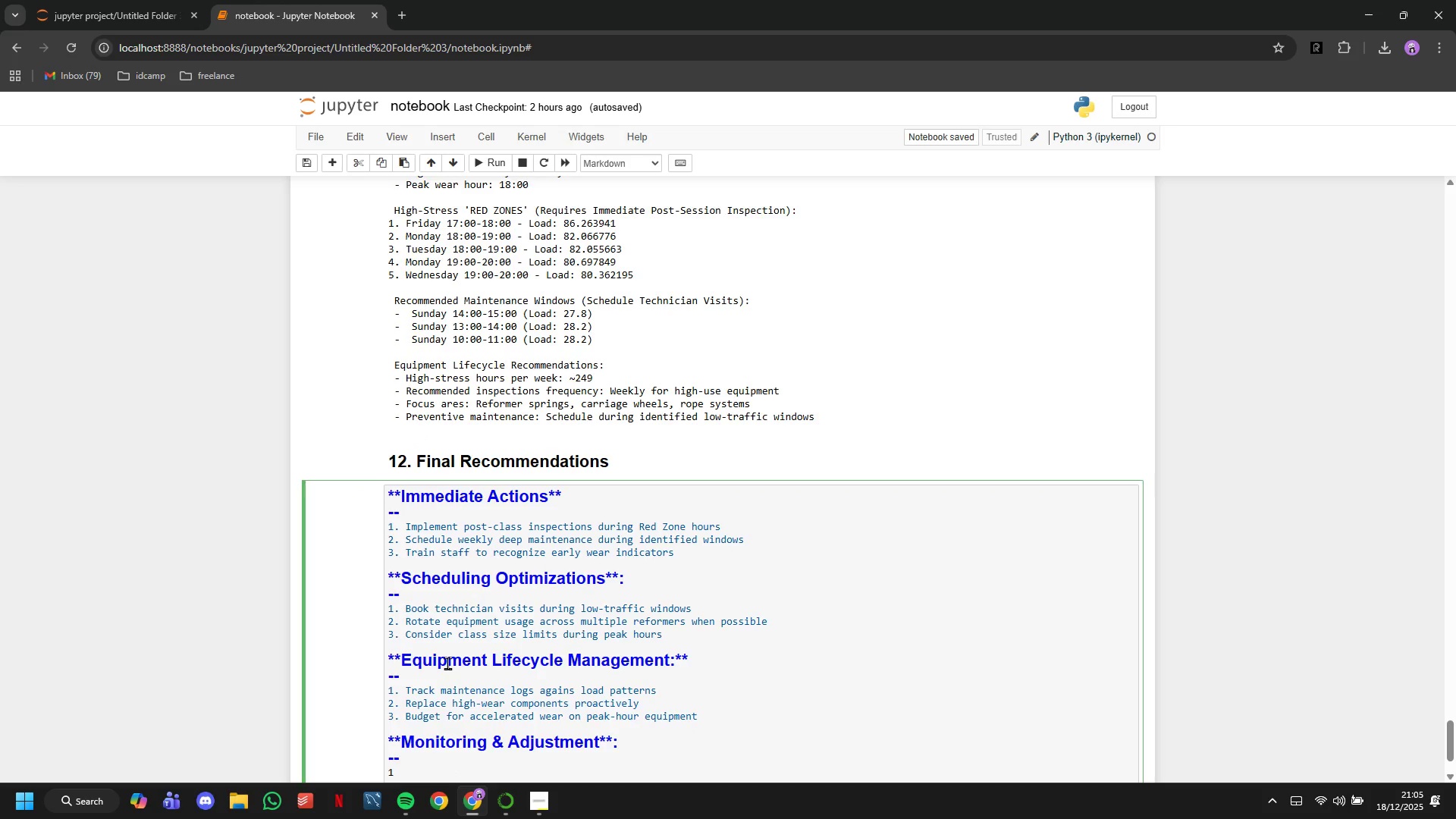 
key(Period)
 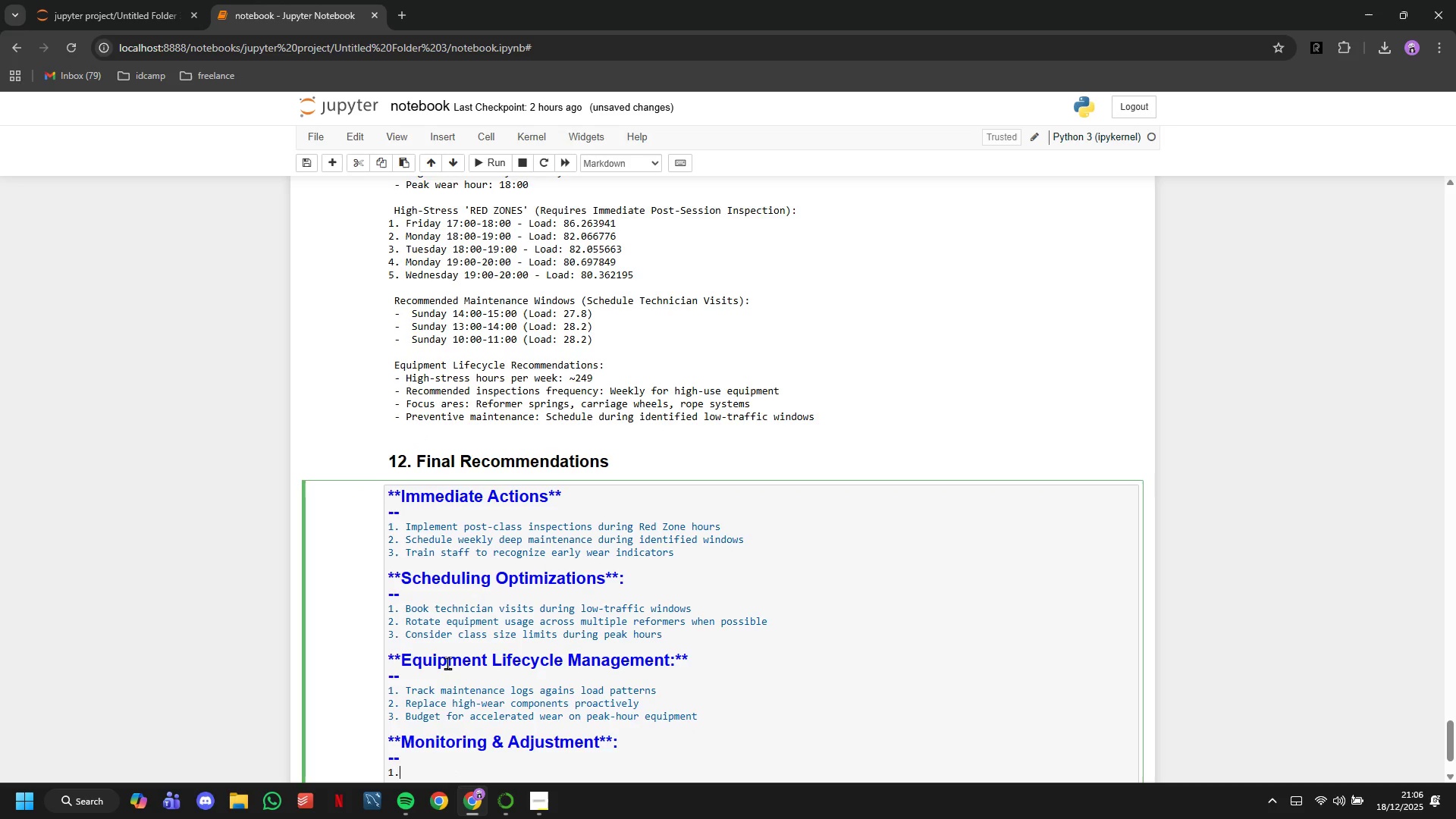 
type( Re-ana;ize)
key(Backspace)
key(Backspace)
key(Backspace)
key(Backspace)
 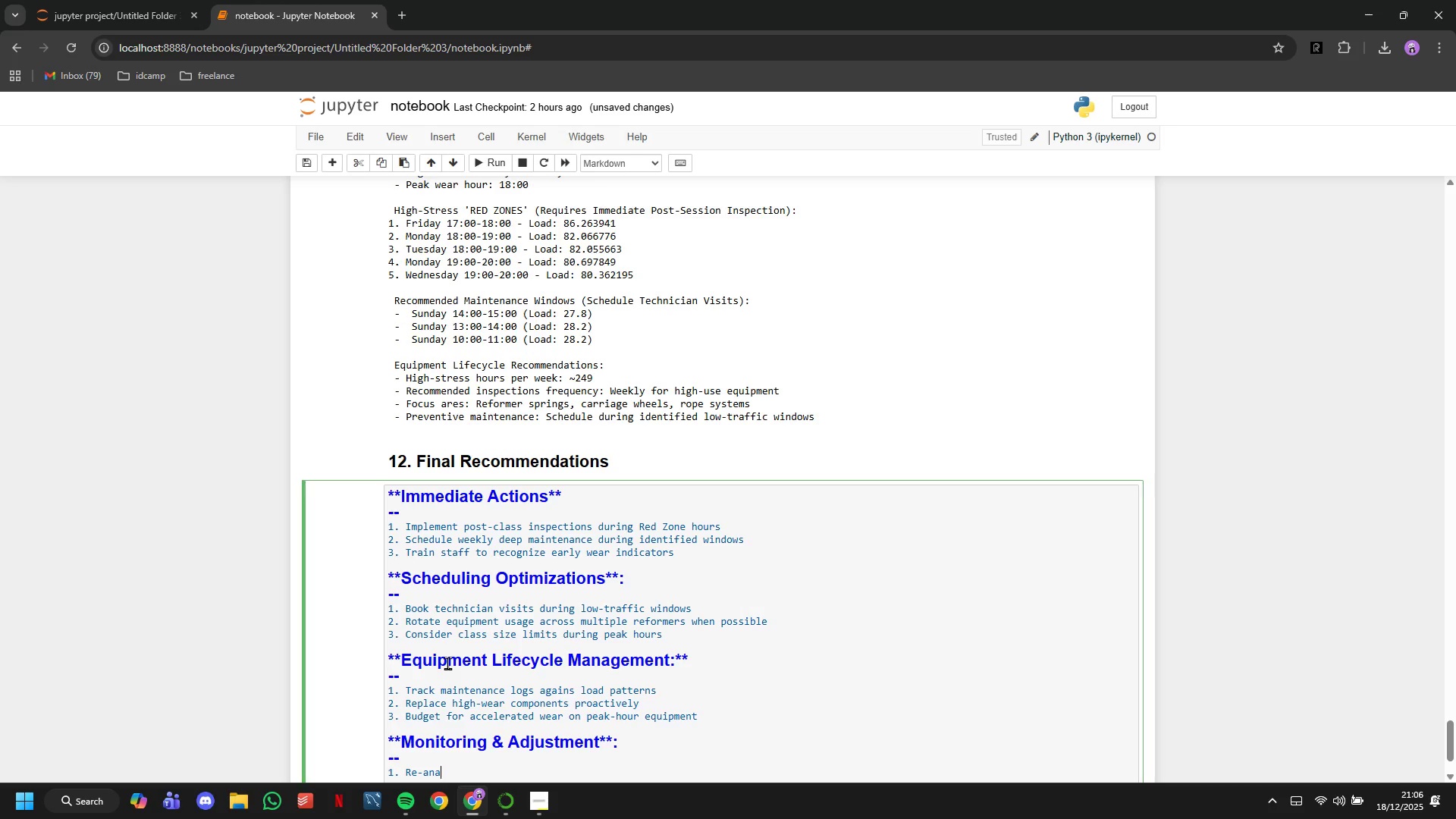 
type(lyze patterns quarterk)
key(Backspace)
type(ly as class schedules change)
 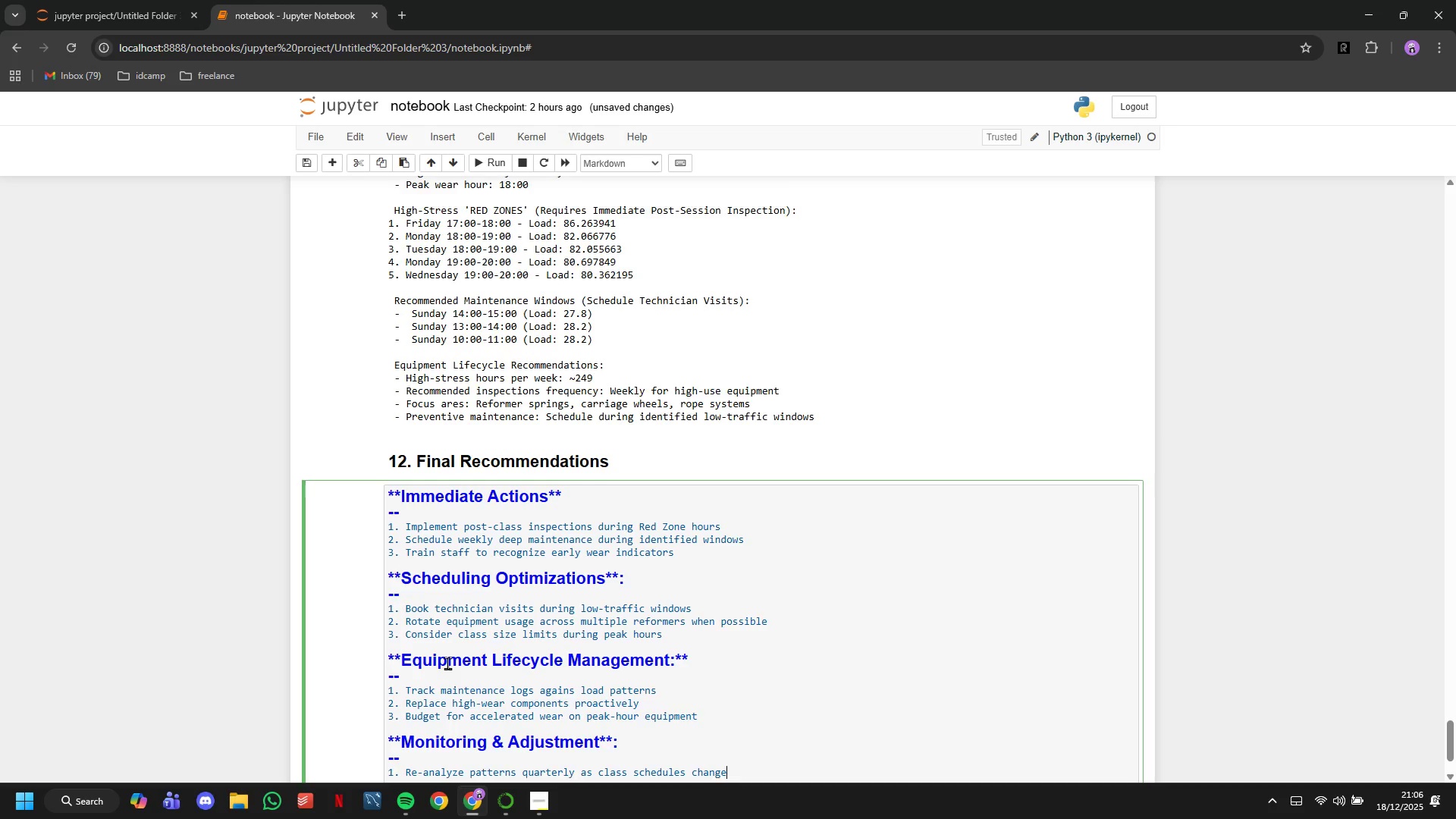 
key(Enter)
 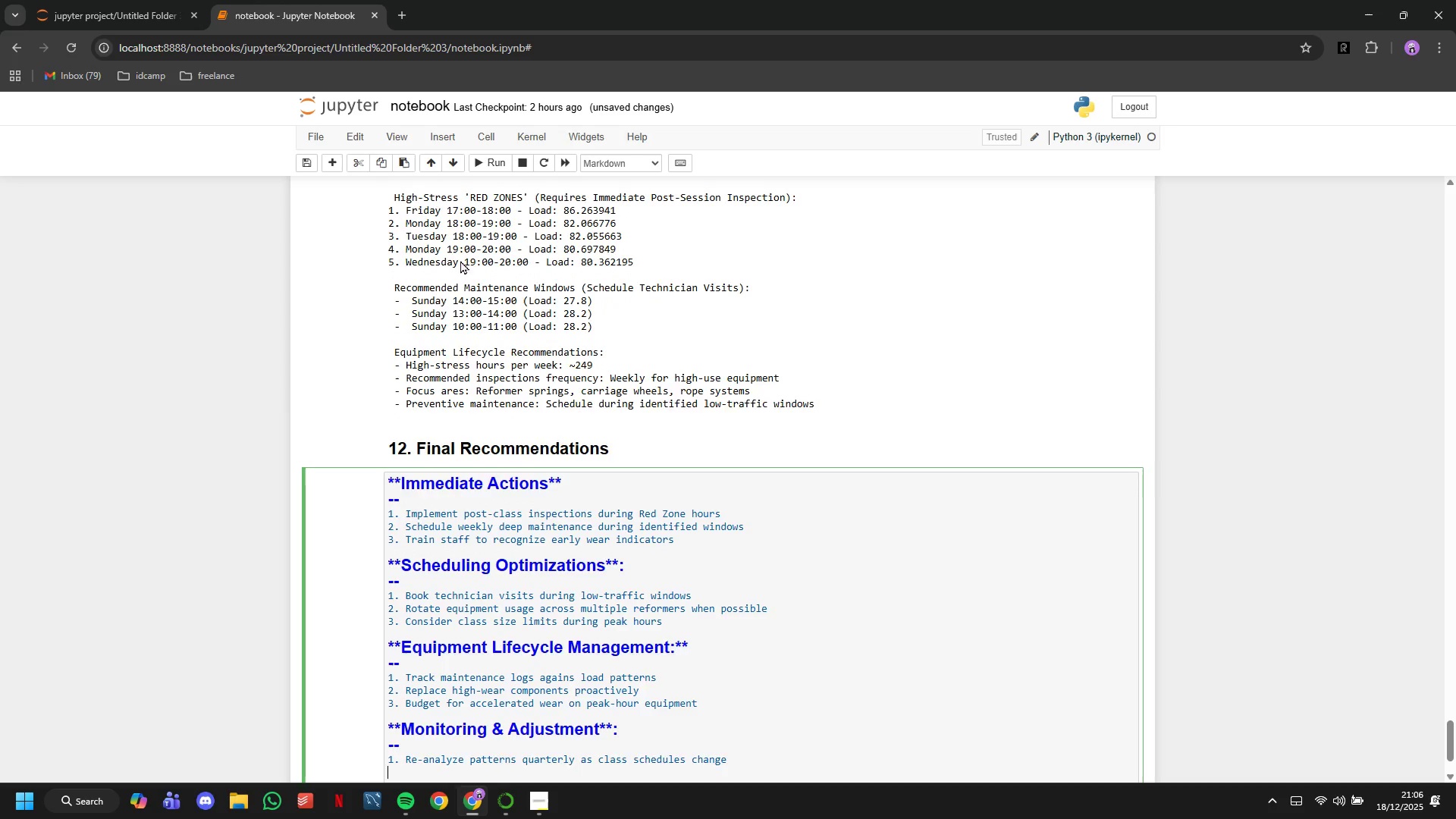 
scroll: coordinate [487, 217], scroll_direction: down, amount: 7.0
 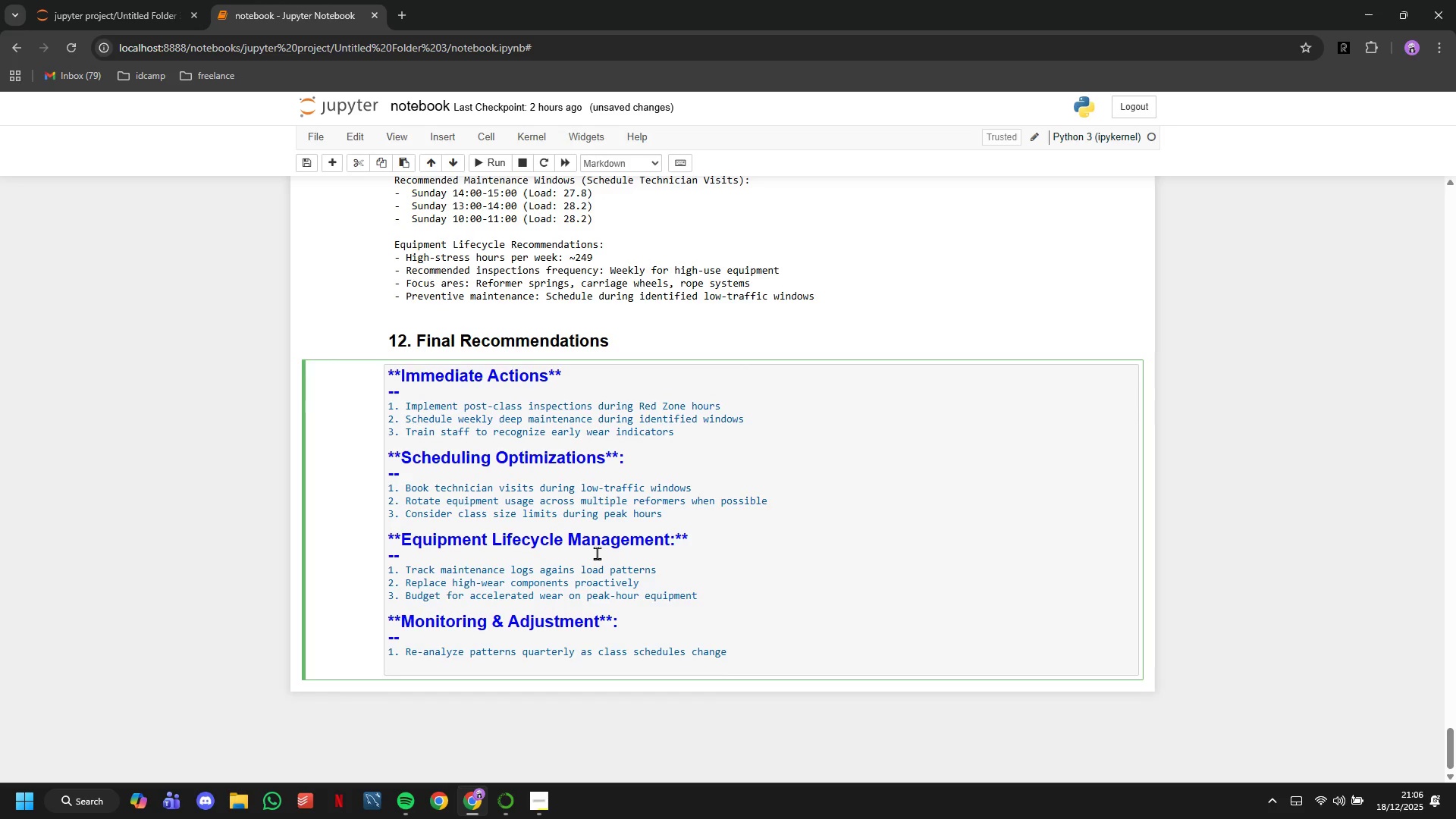 
type(2. Track correlation between load scores and actual repar)
key(Backspace)
type(irs)
 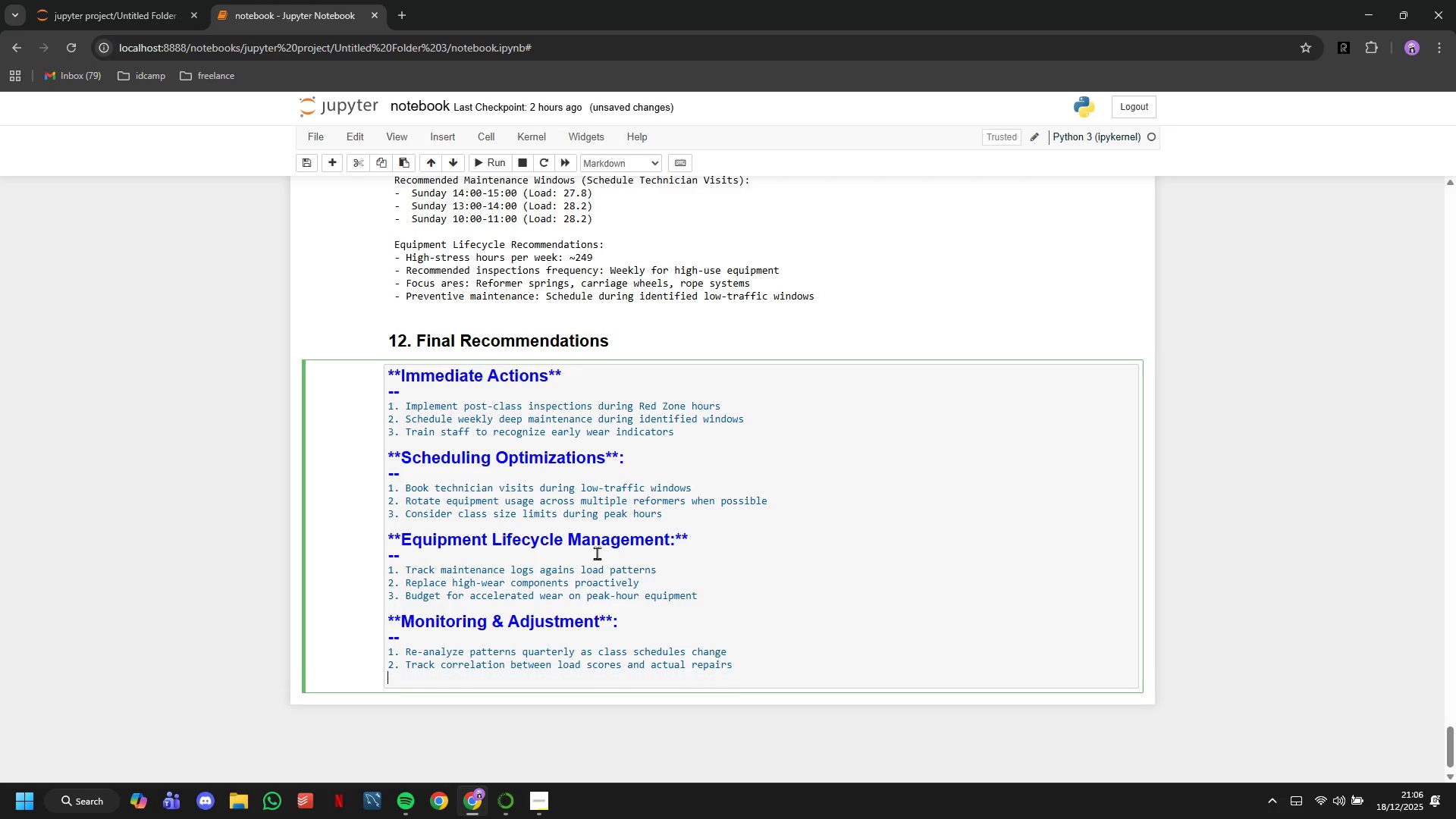 
key(Enter)
 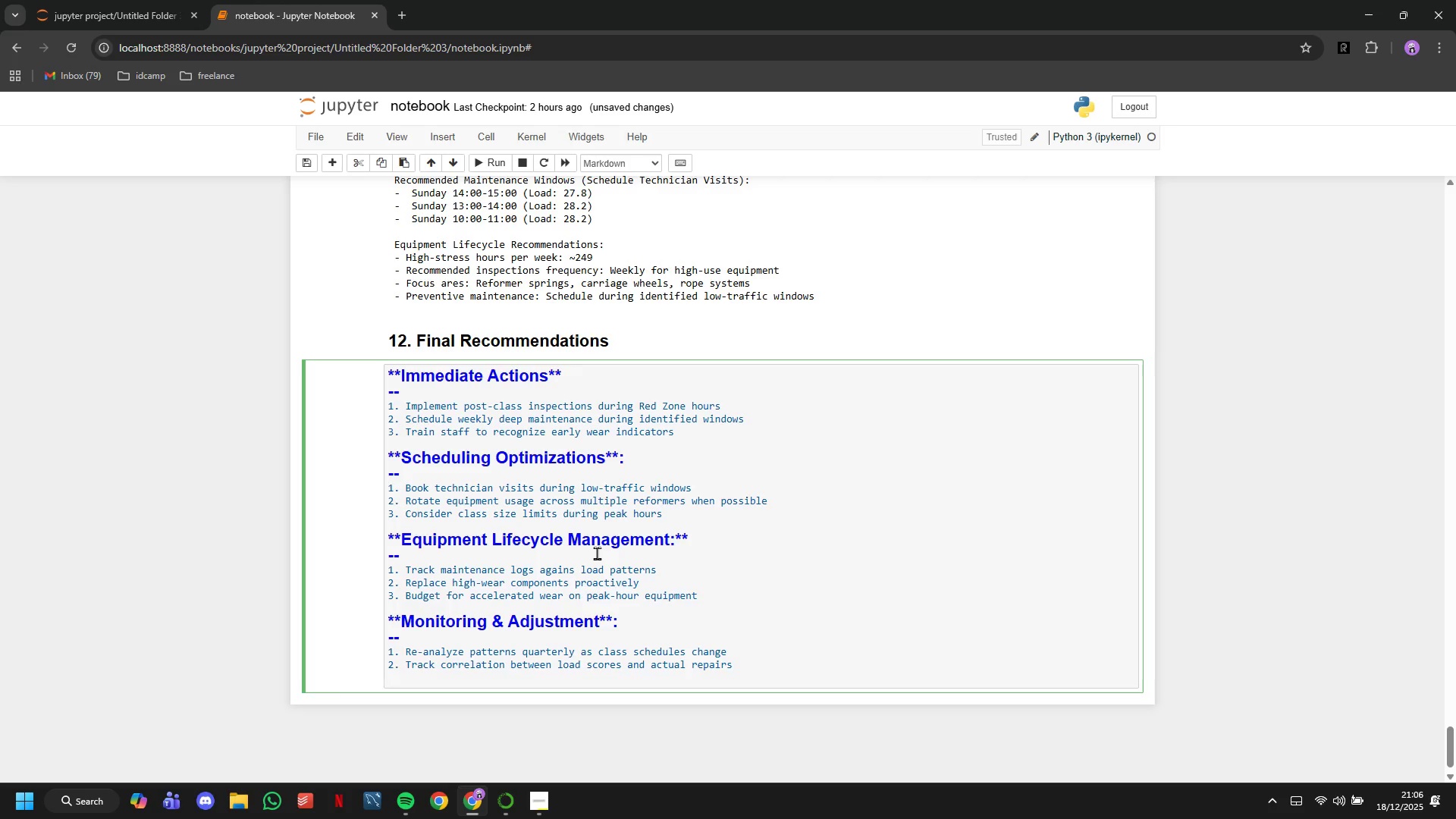 
type(3. Adjust maintenance windows based on seasonal variations)
 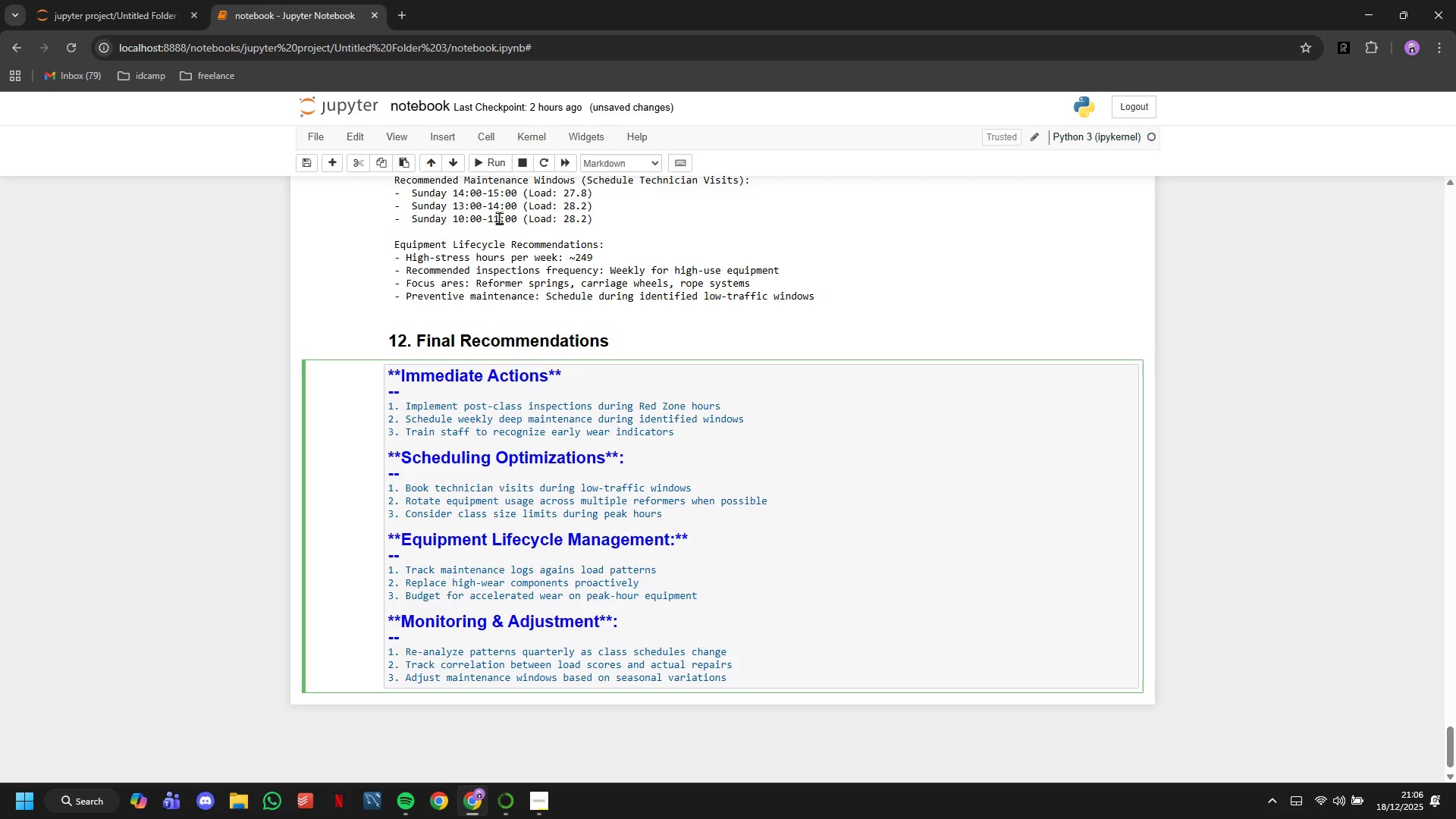 
left_click([491, 171])
 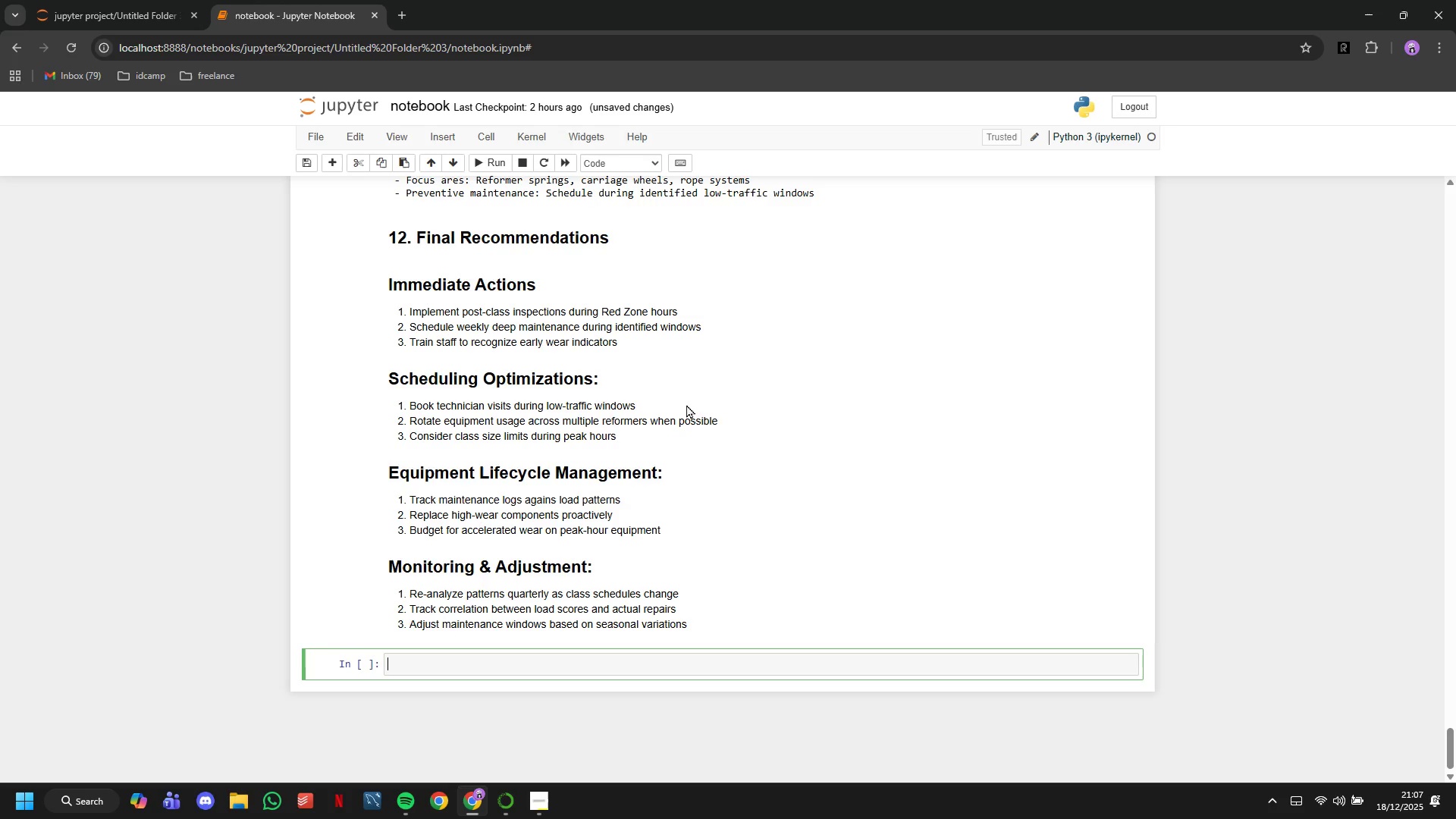 
wait(14.97)
 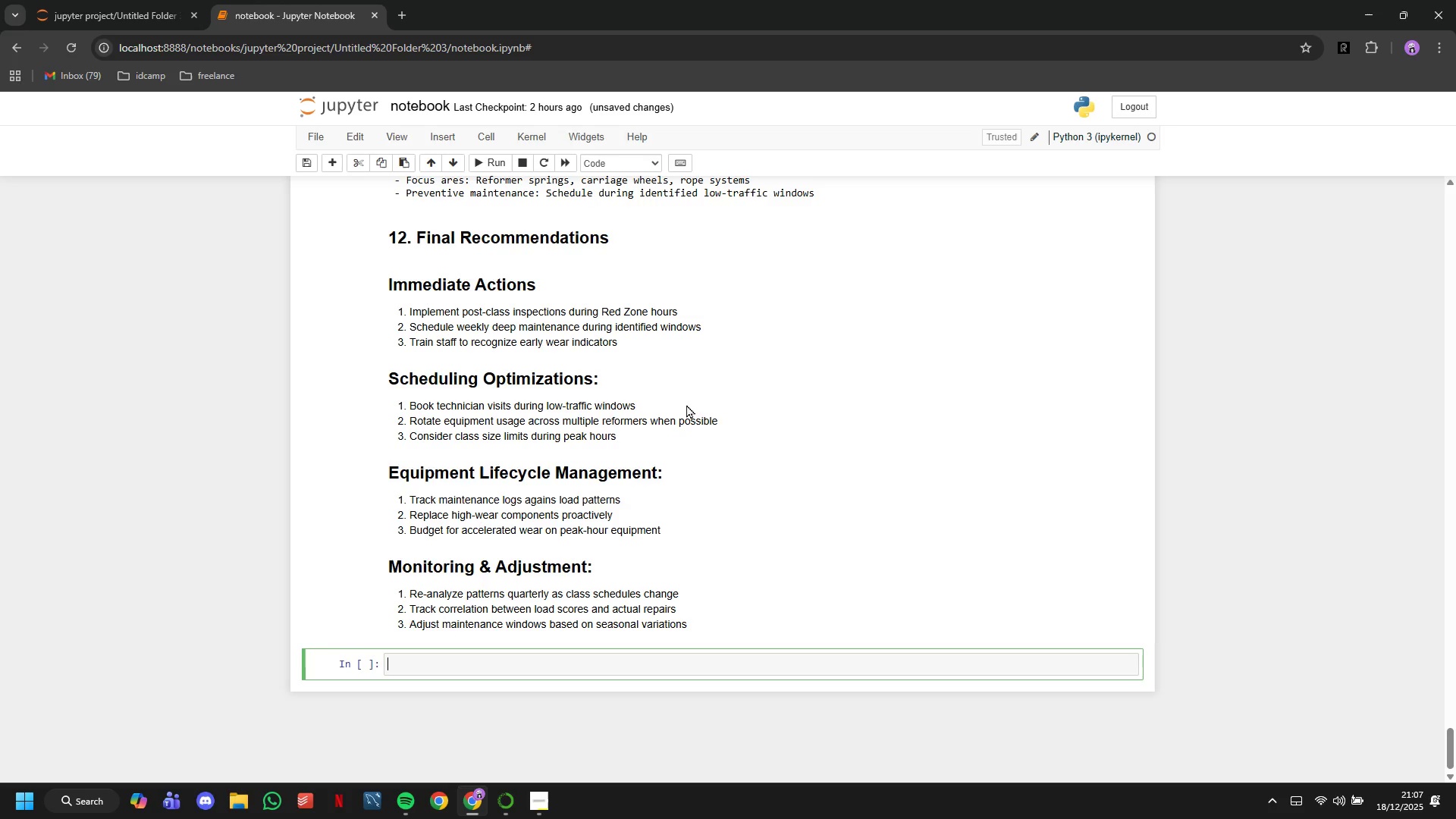 
left_click([551, 801])